 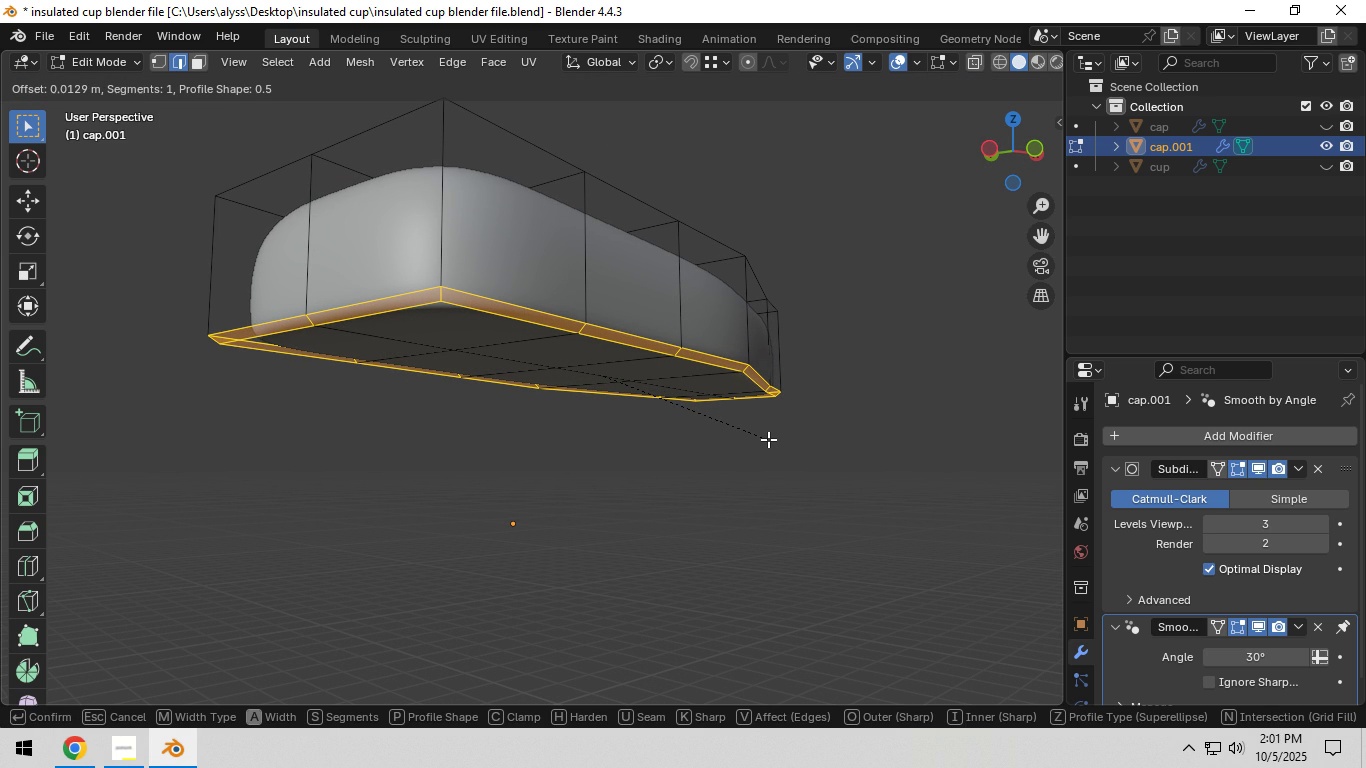 
left_click([766, 439])
 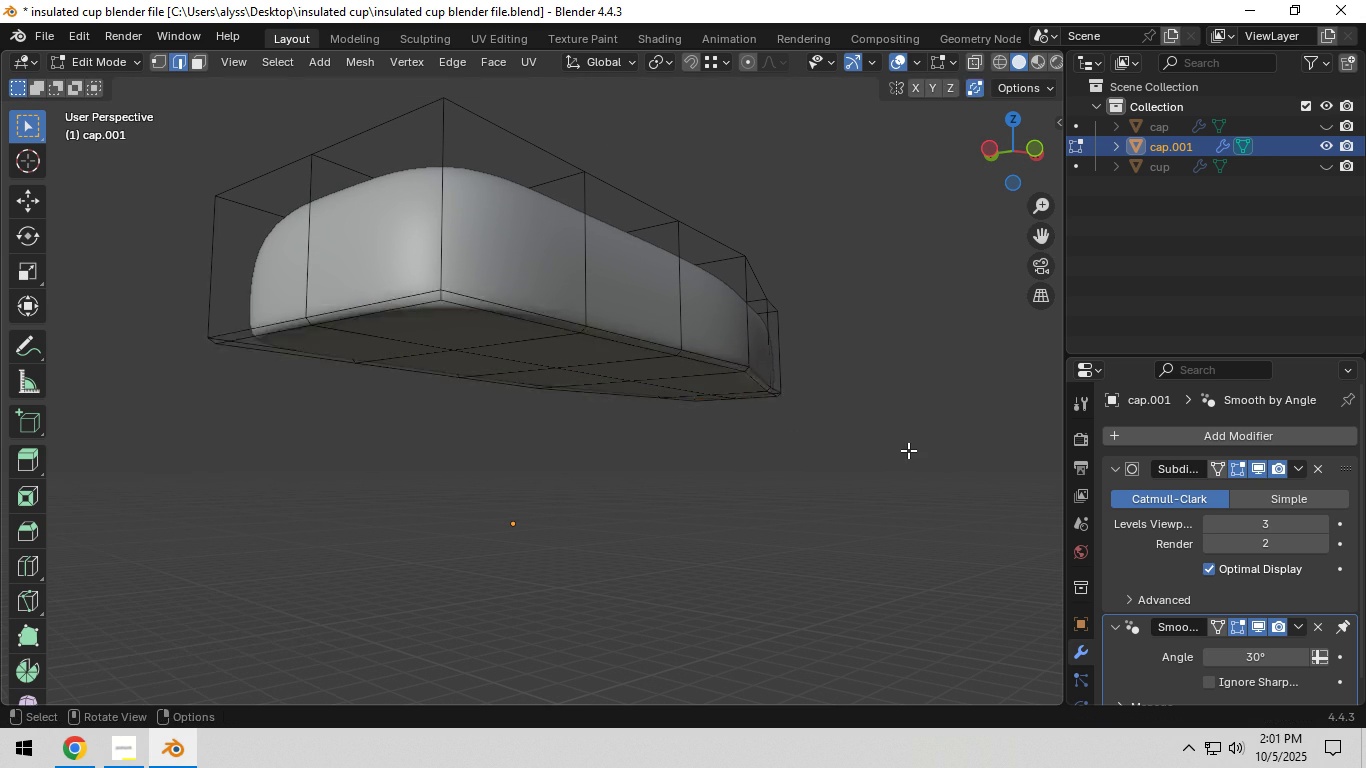 
key(Tab)
 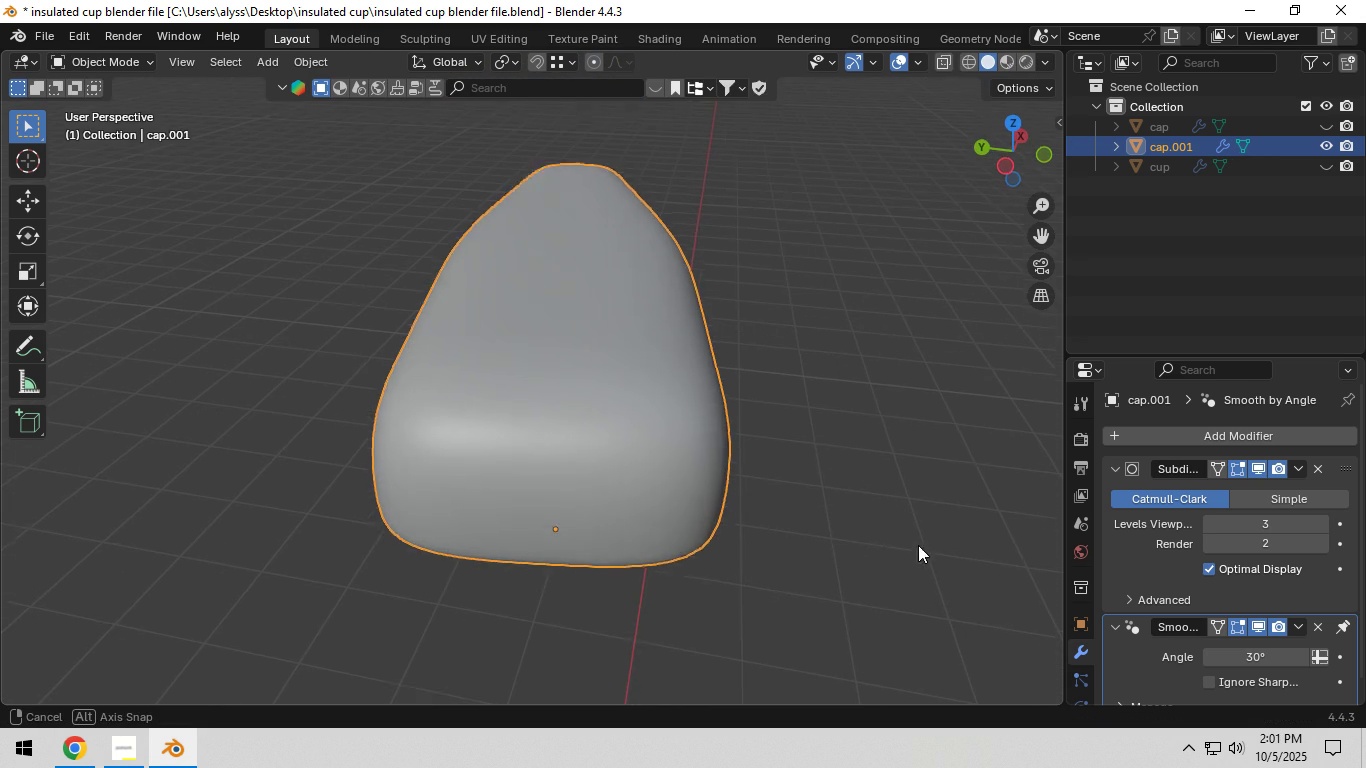 
left_click([695, 461])
 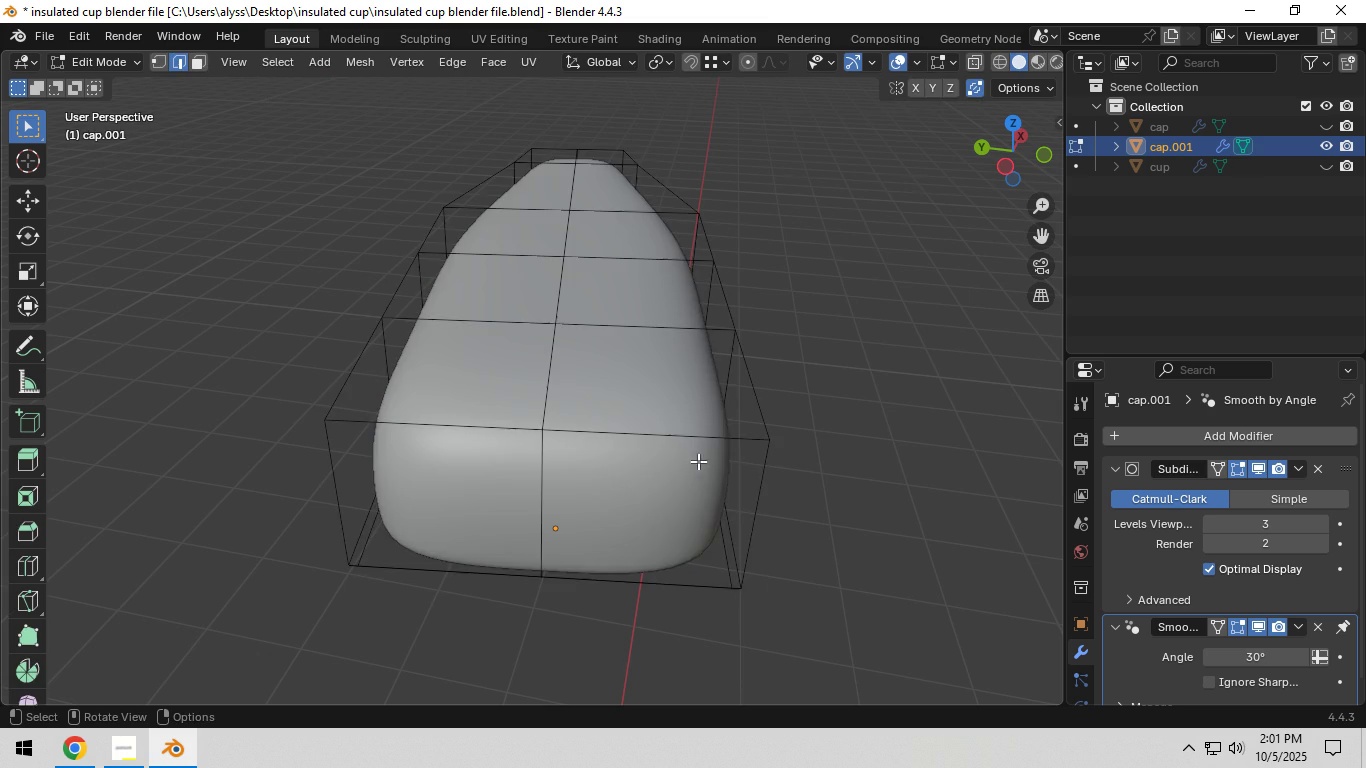 
key(Tab)